 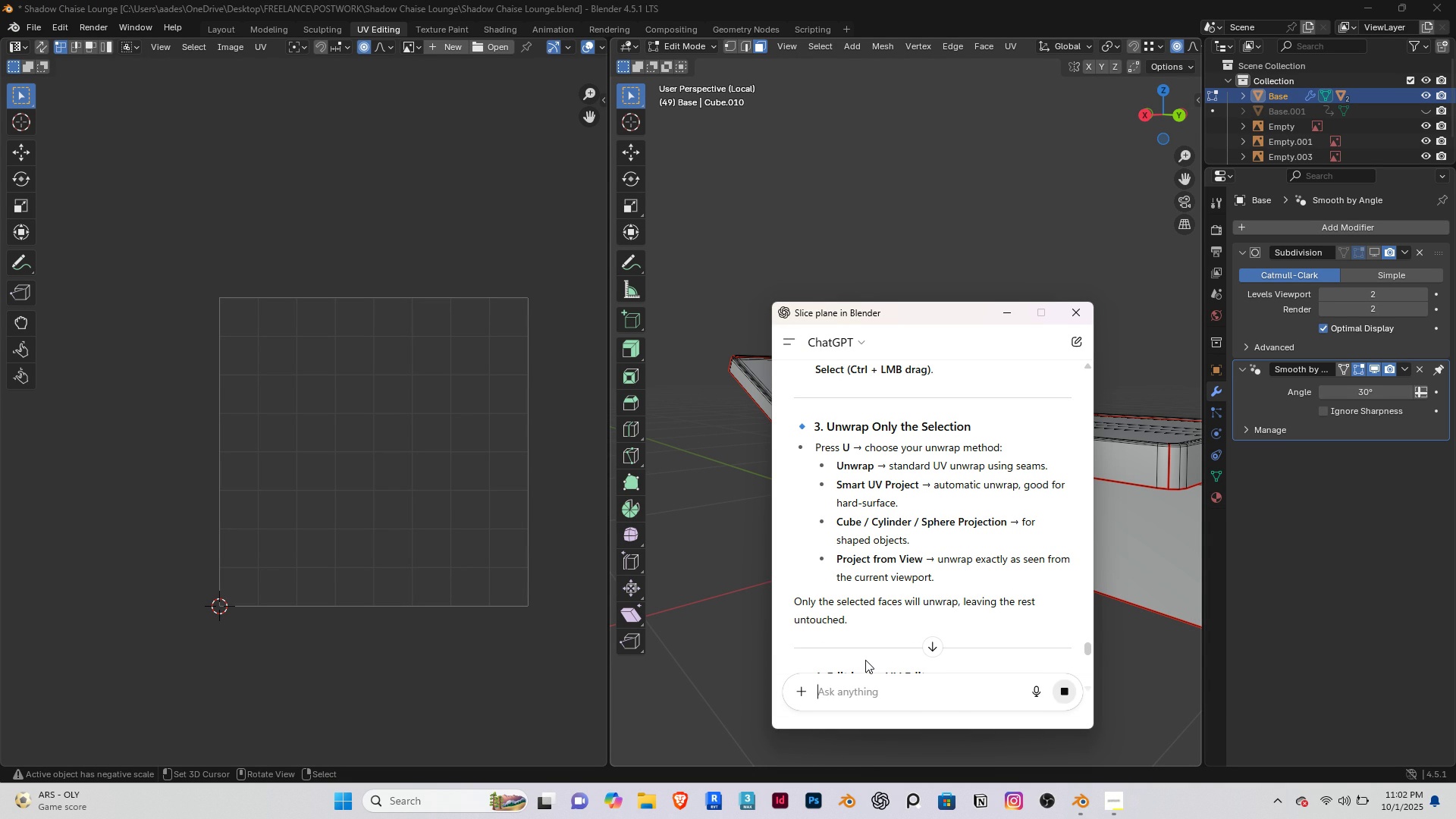 
key(Enter)
 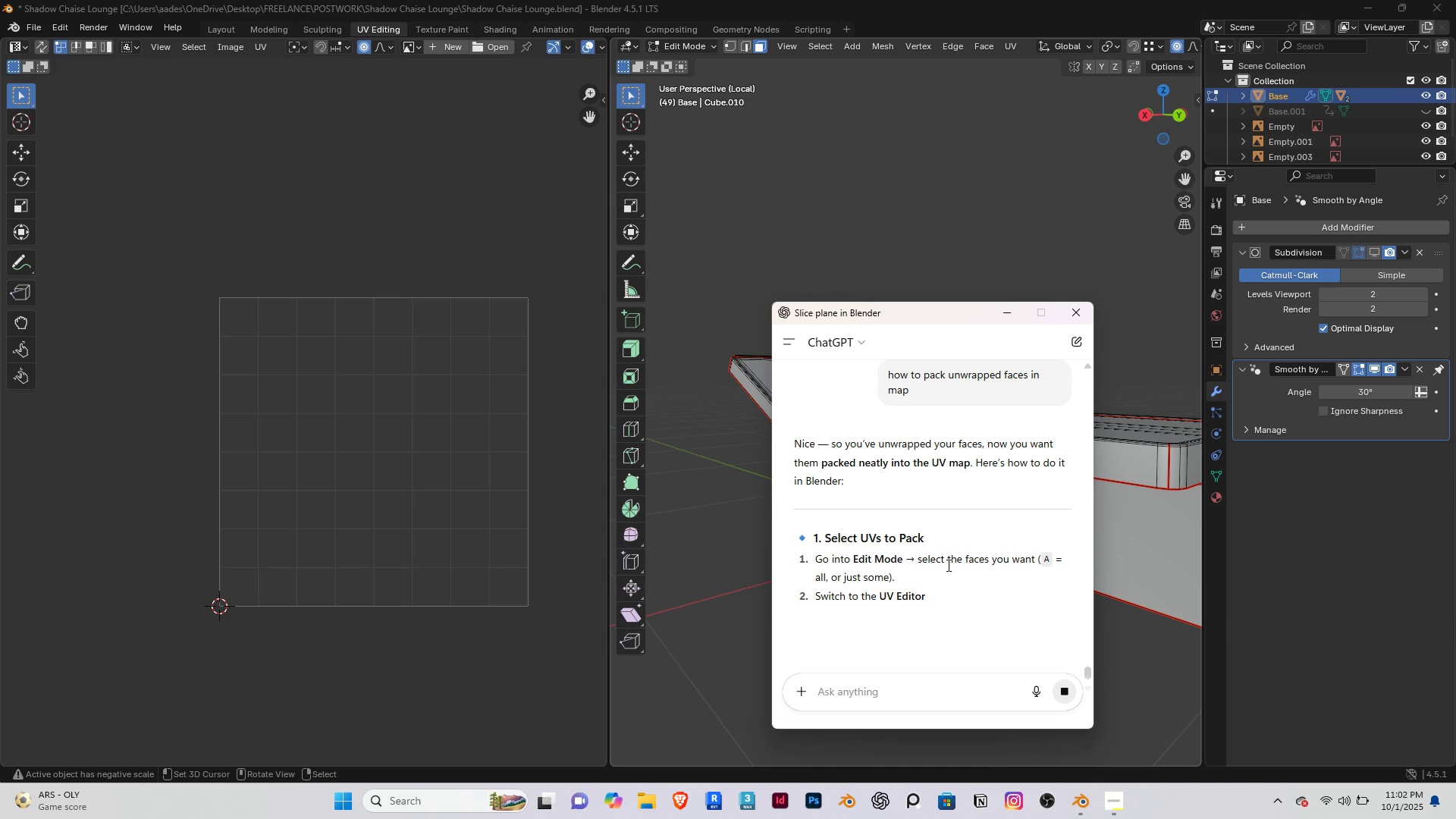 
wait(5.23)
 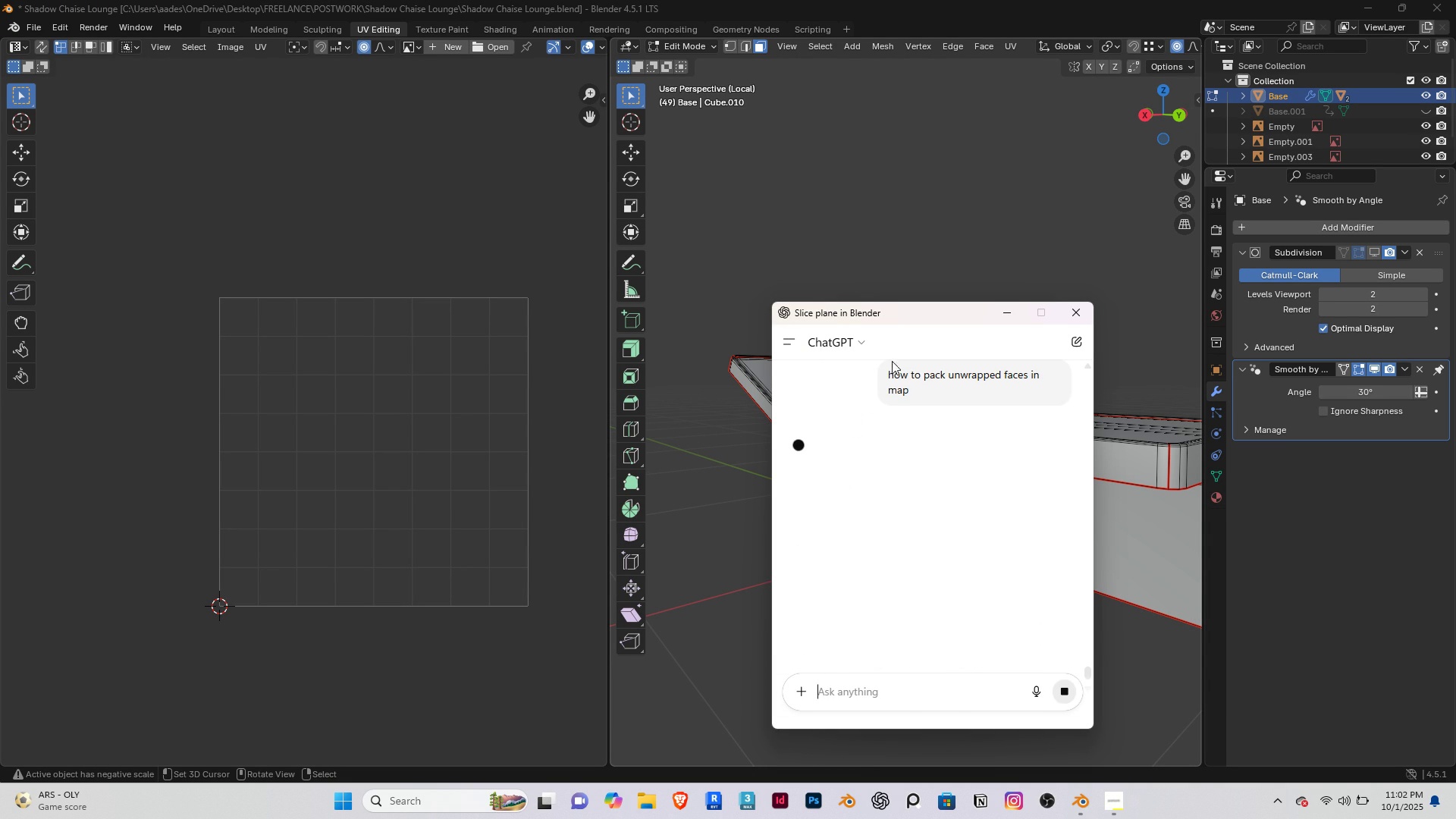 
scroll: coordinate [906, 545], scroll_direction: down, amount: 2.0
 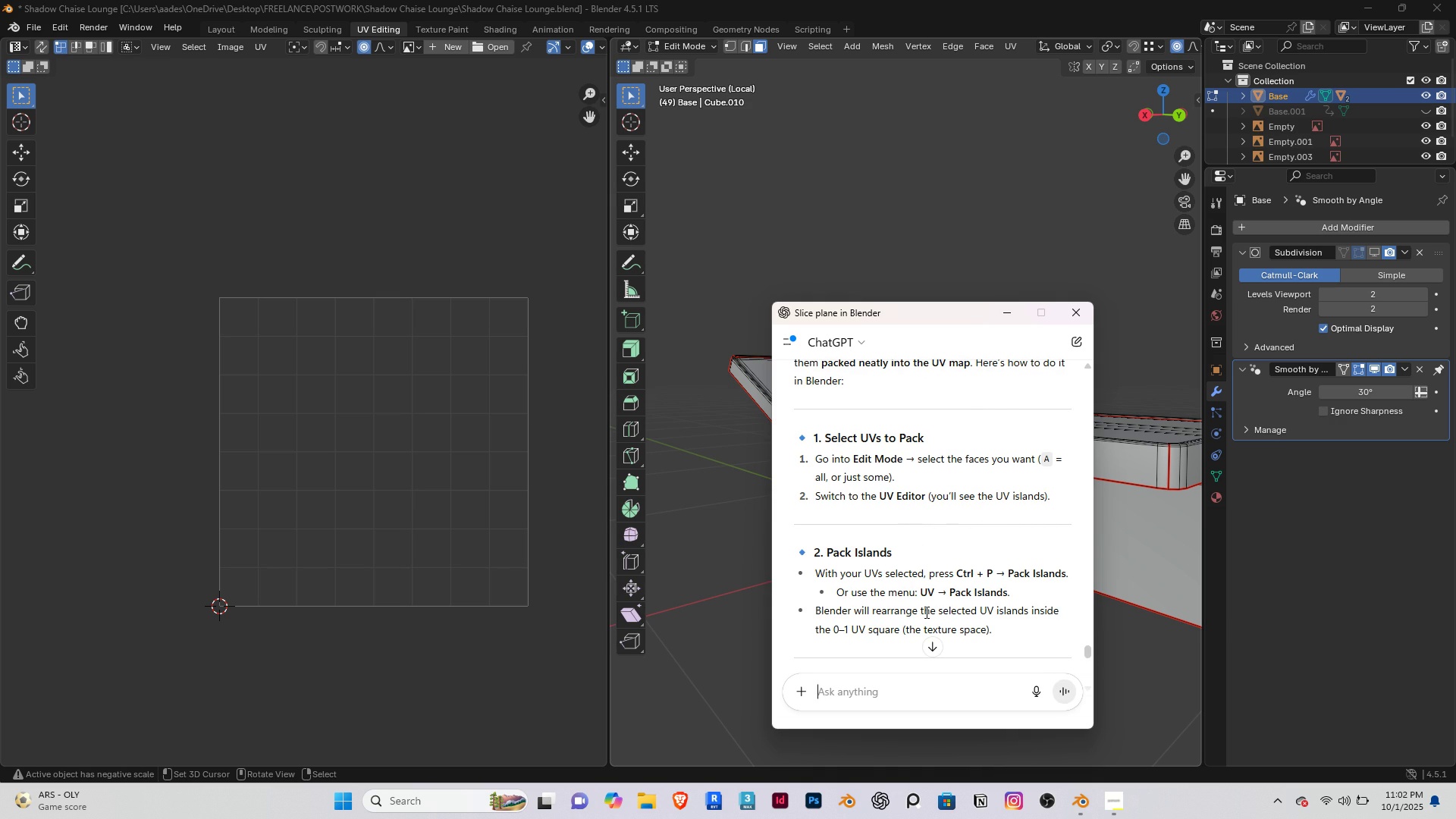 
wait(11.62)
 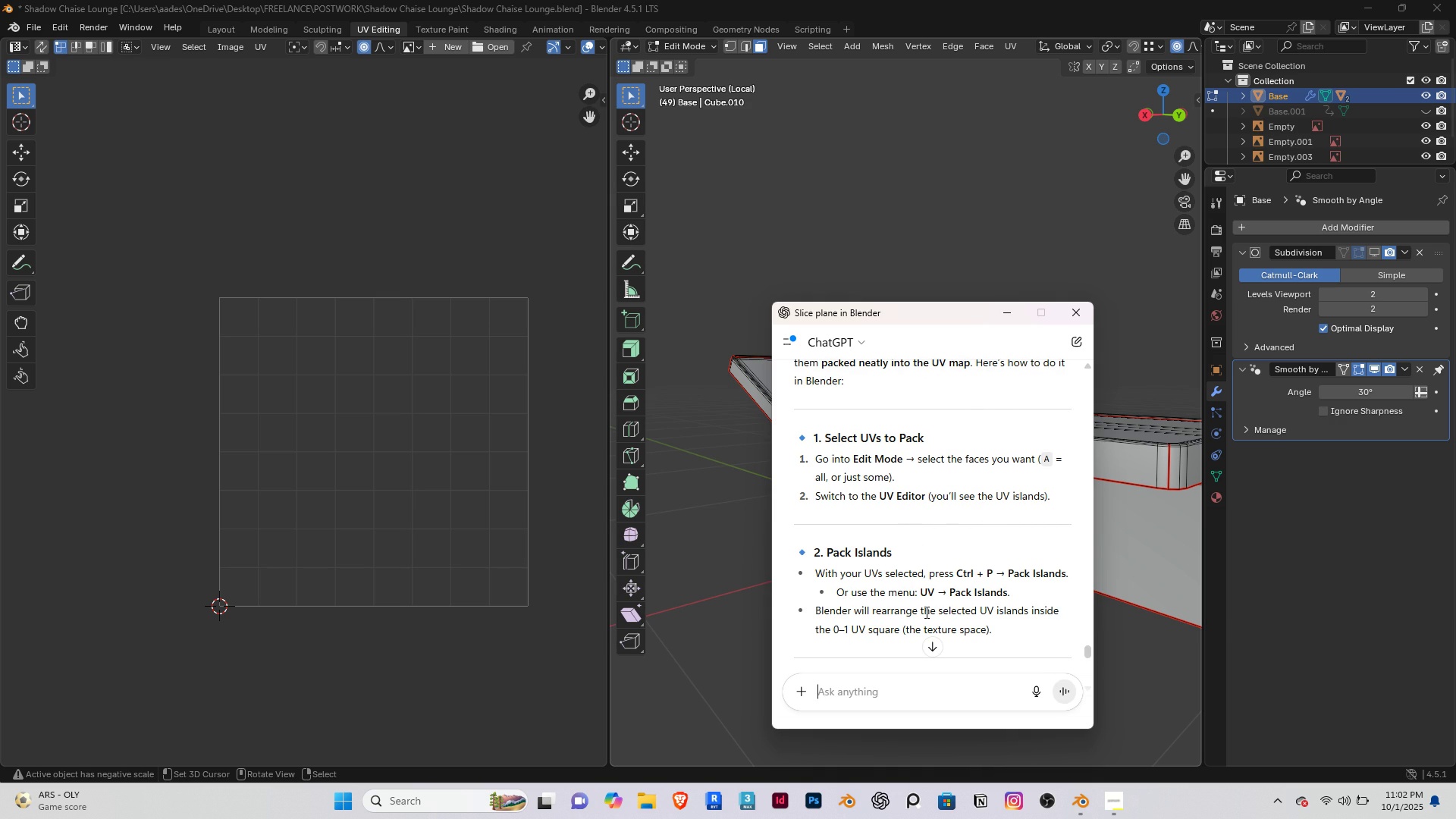 
left_click([1014, 313])